 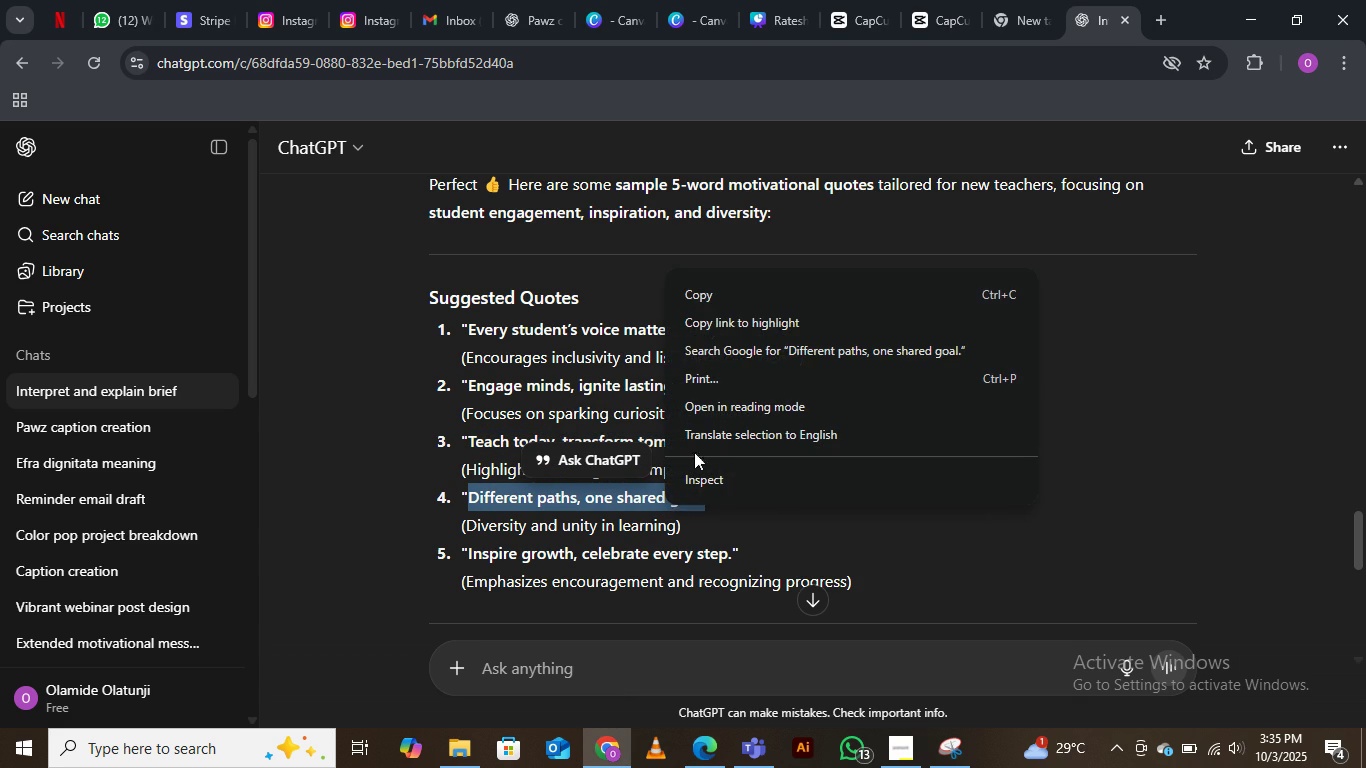 
left_click([702, 292])
 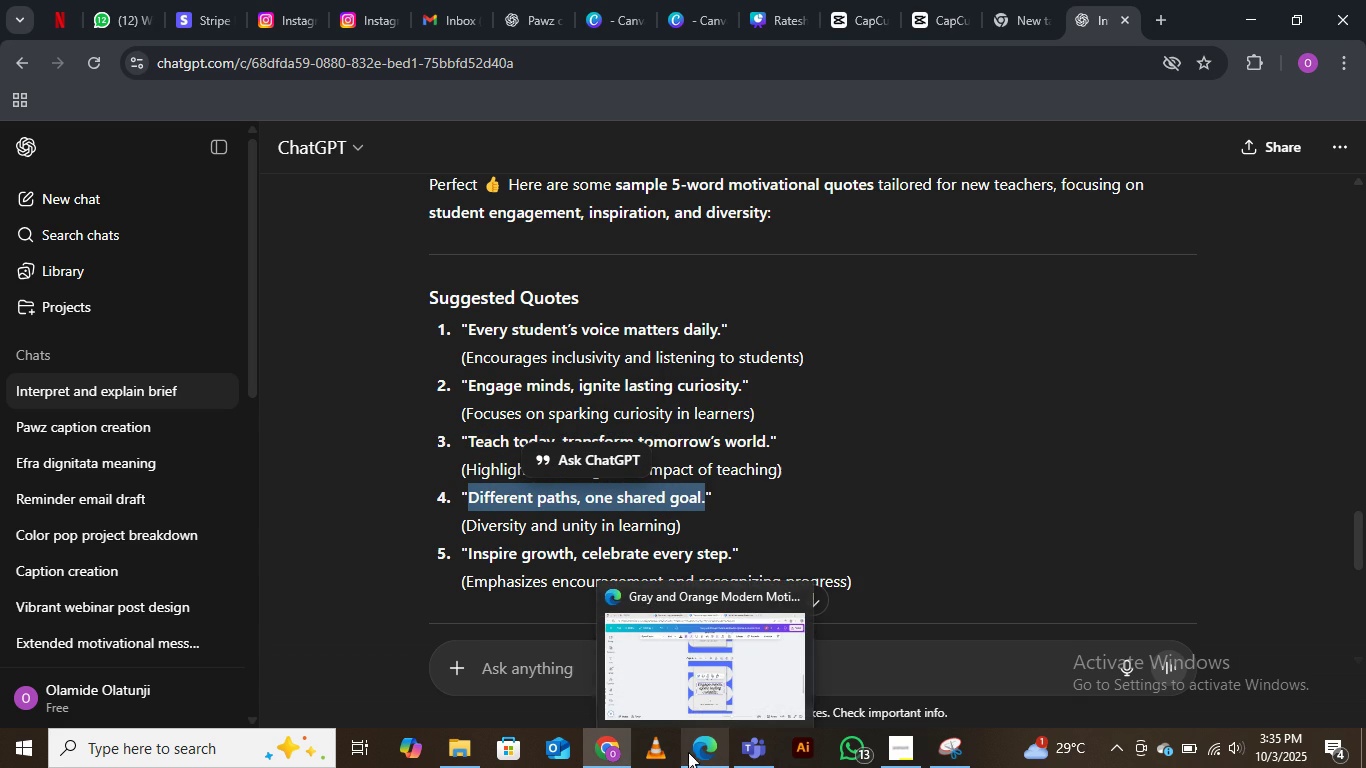 
left_click([710, 678])
 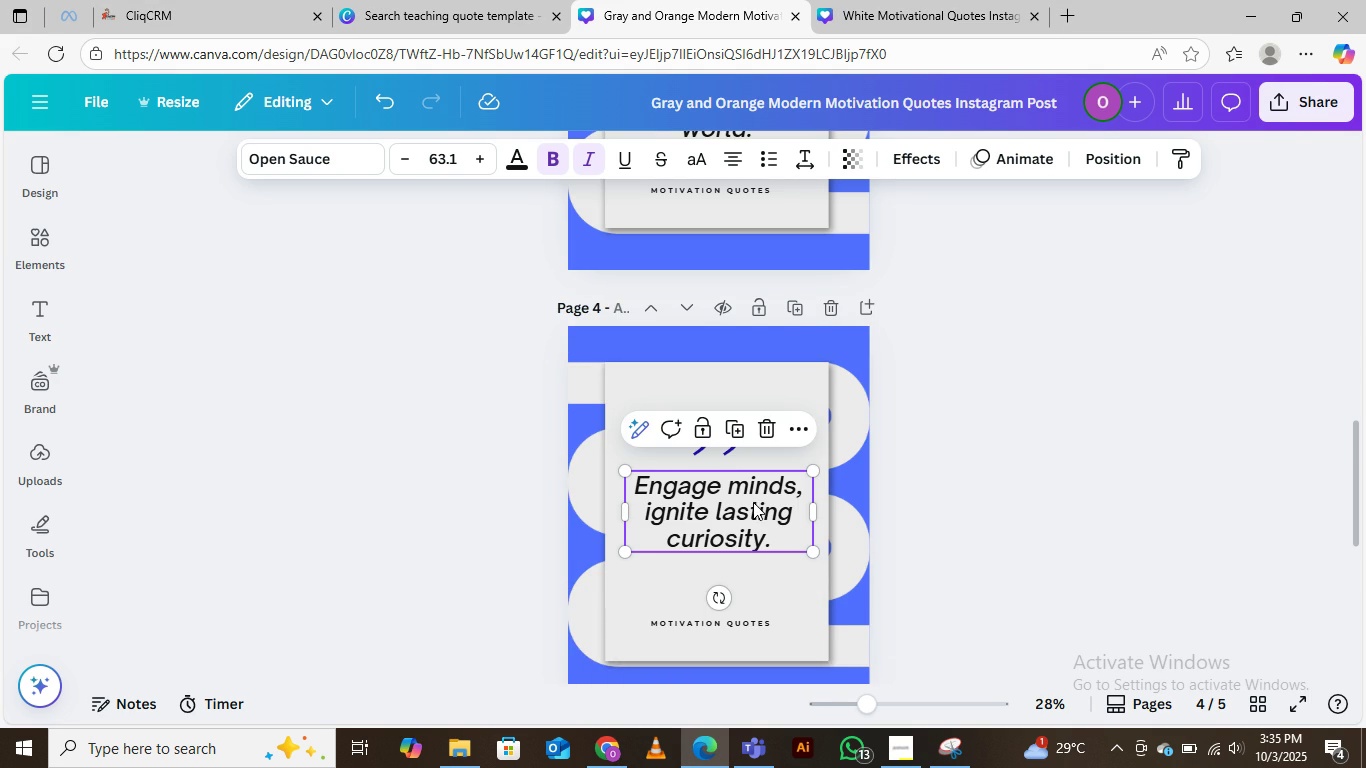 
scroll: coordinate [752, 503], scroll_direction: up, amount: 3.0
 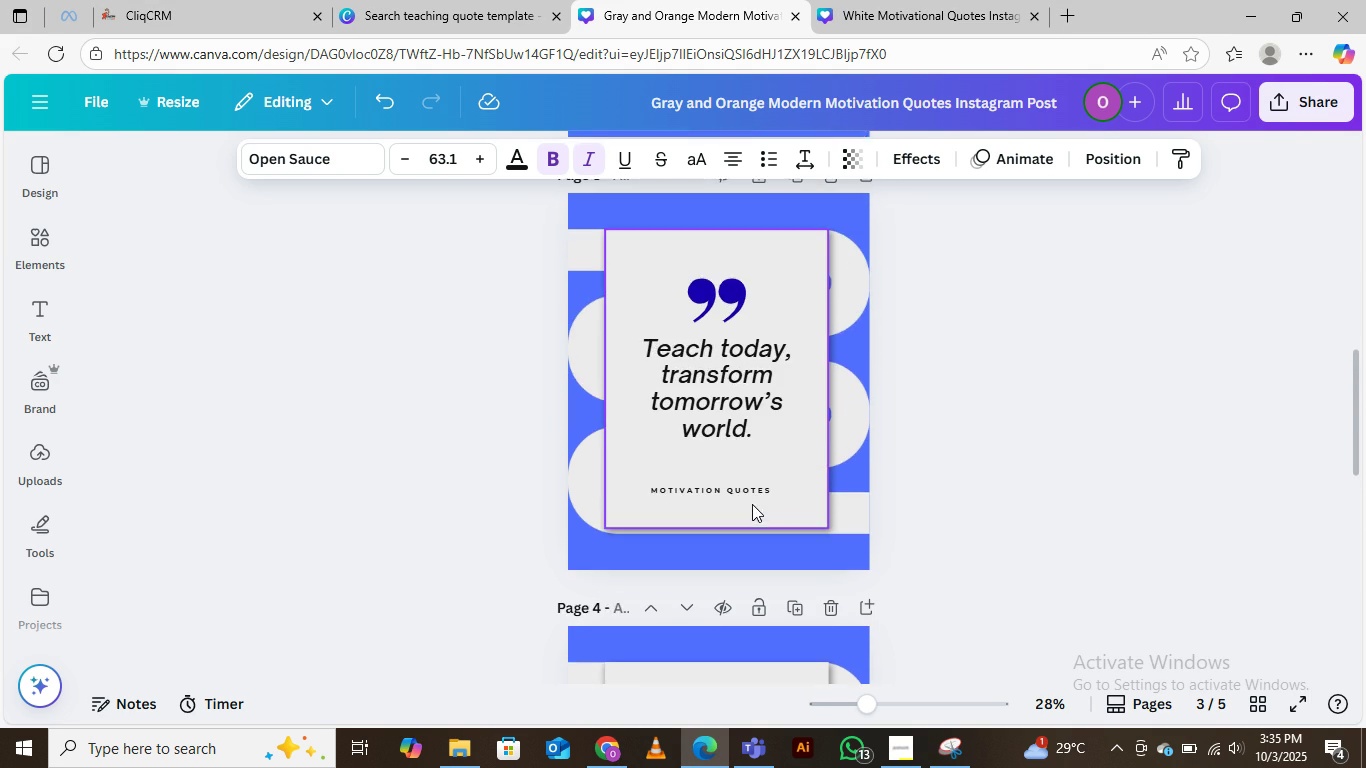 
scroll: coordinate [752, 504], scroll_direction: down, amount: 3.0
 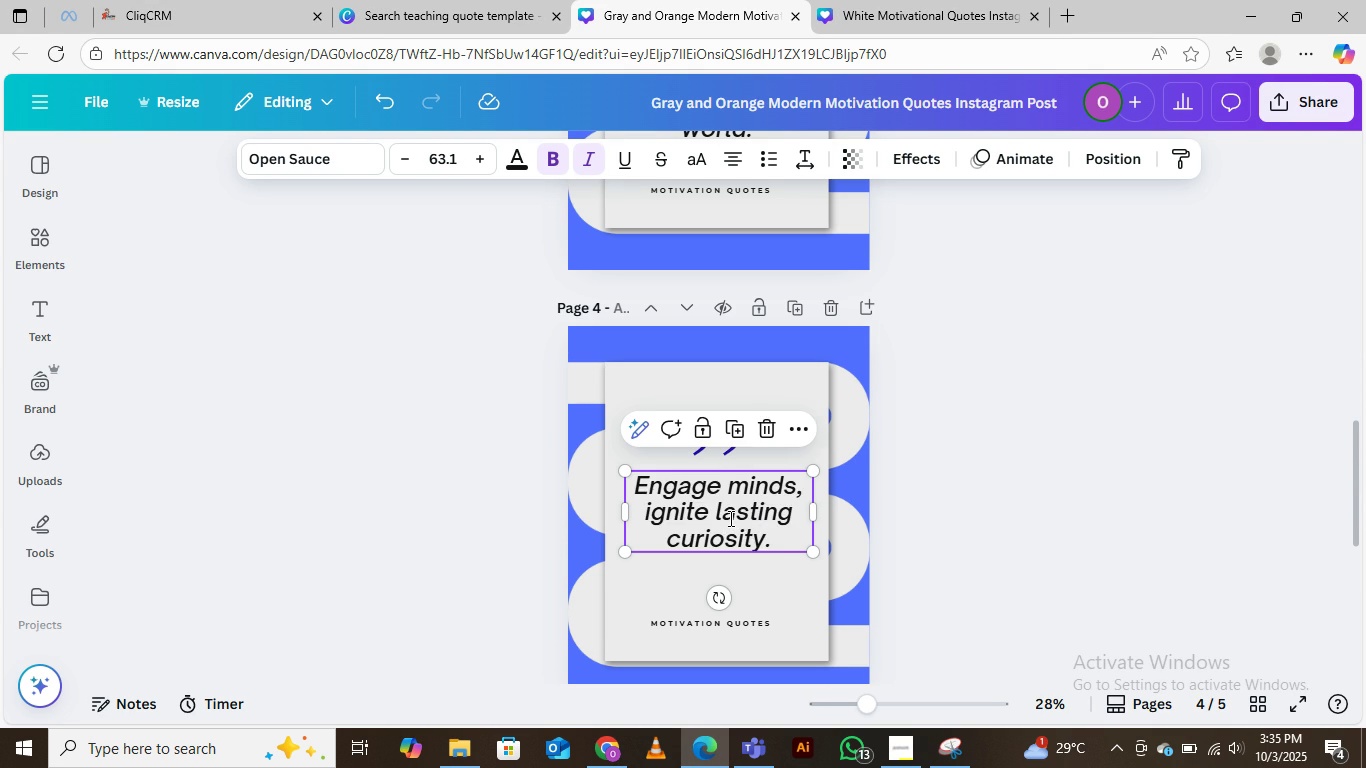 
double_click([729, 518])